 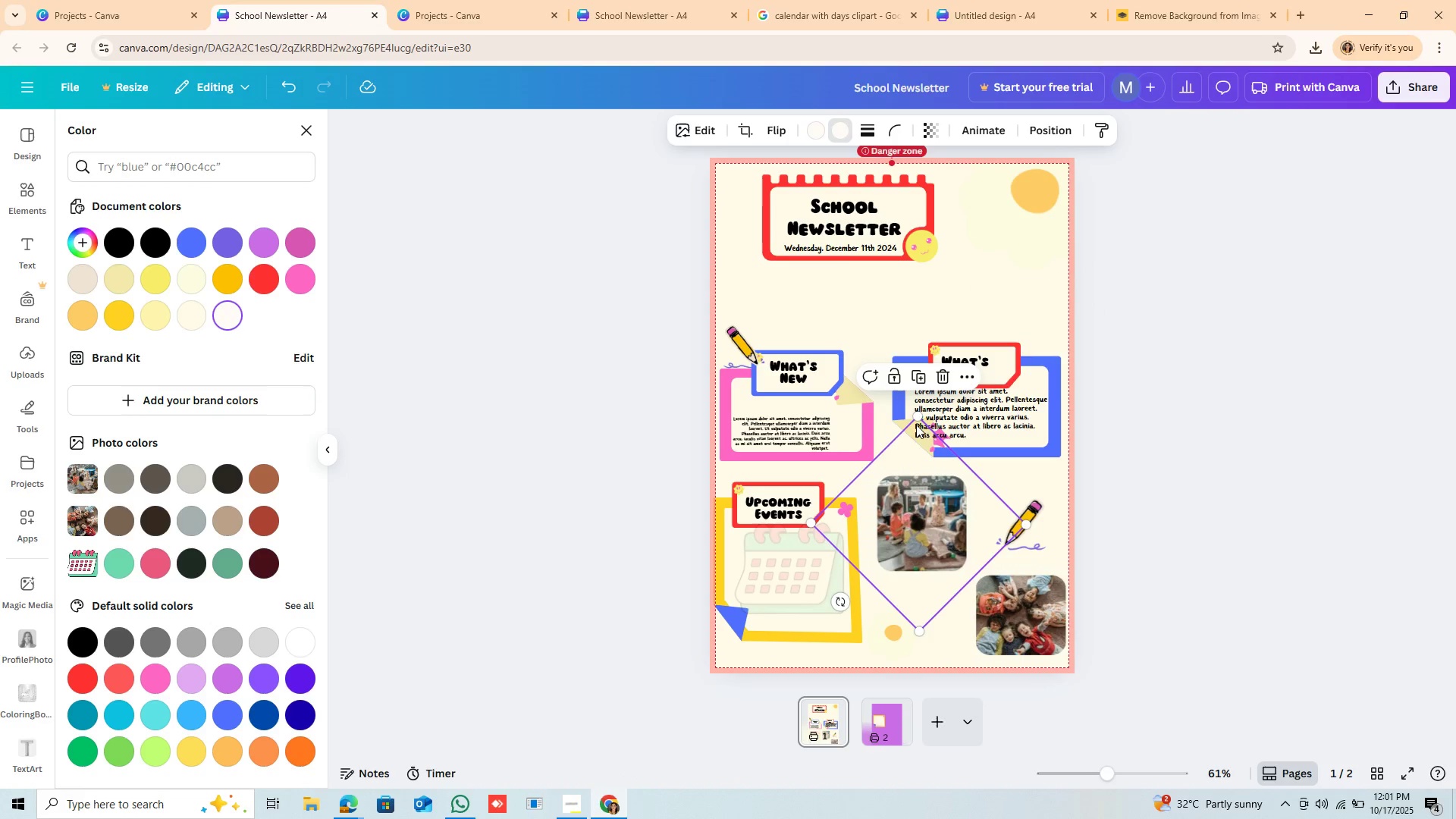 
left_click([847, 132])
 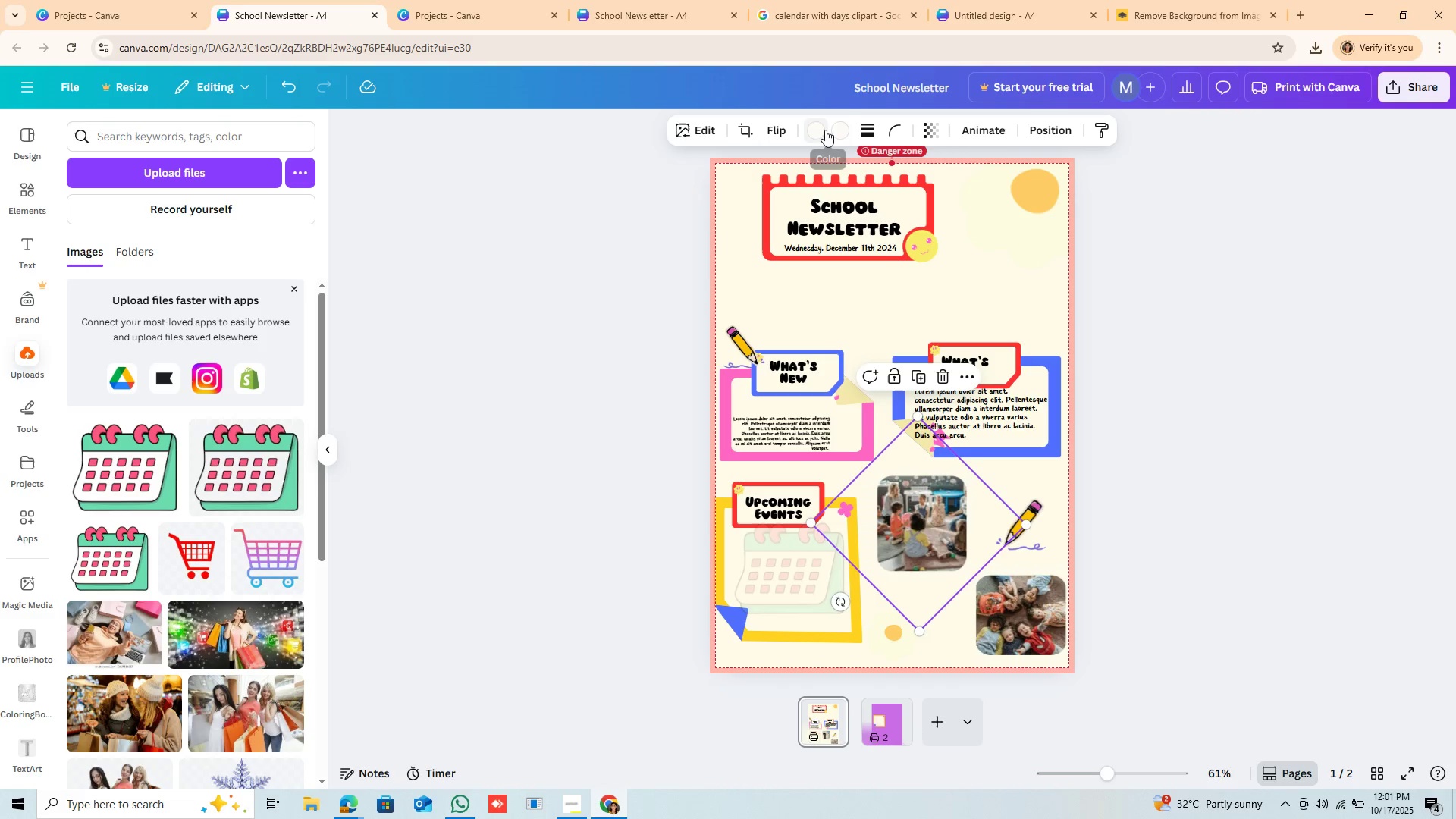 
left_click([833, 130])
 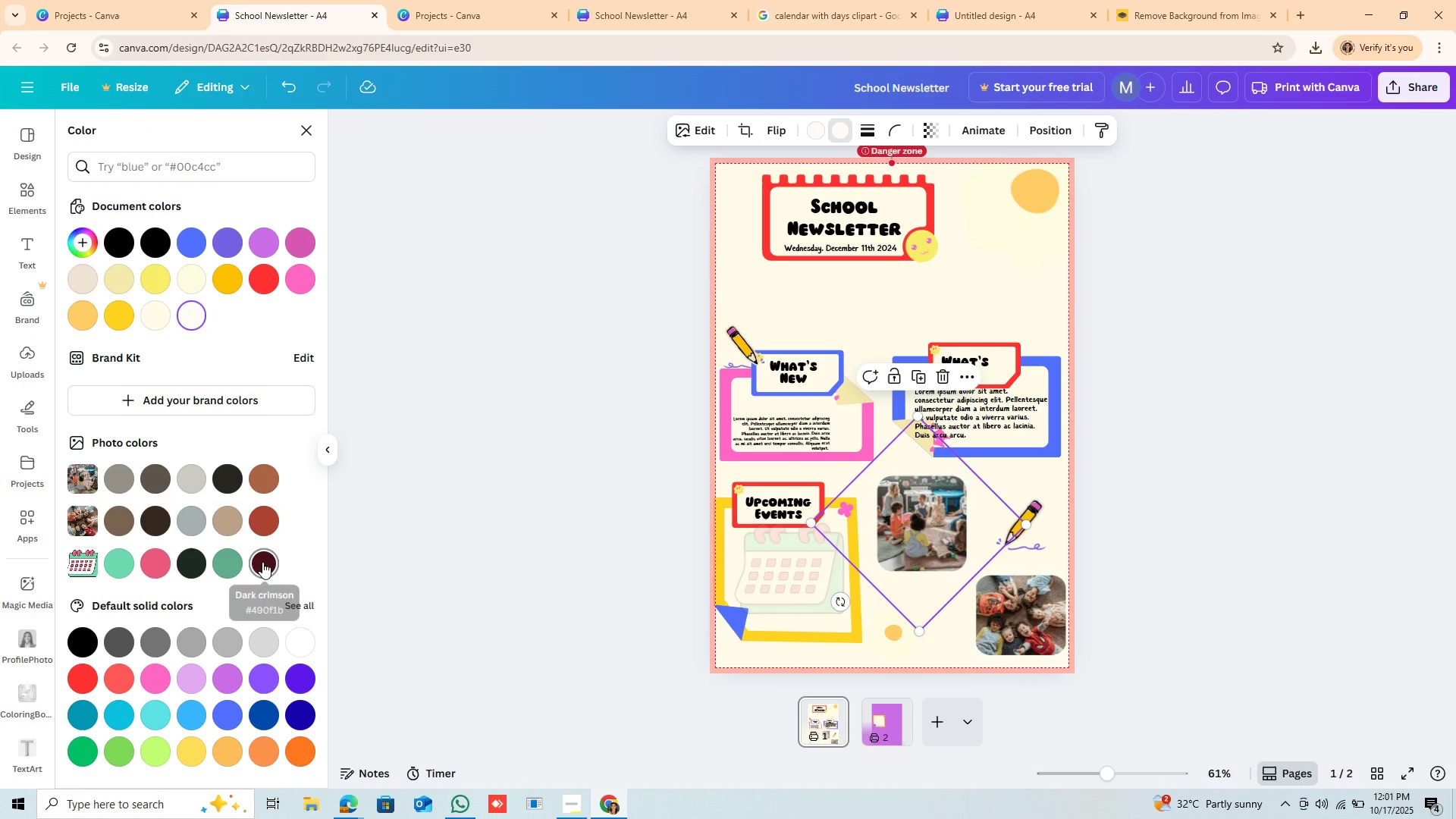 
left_click([262, 562])
 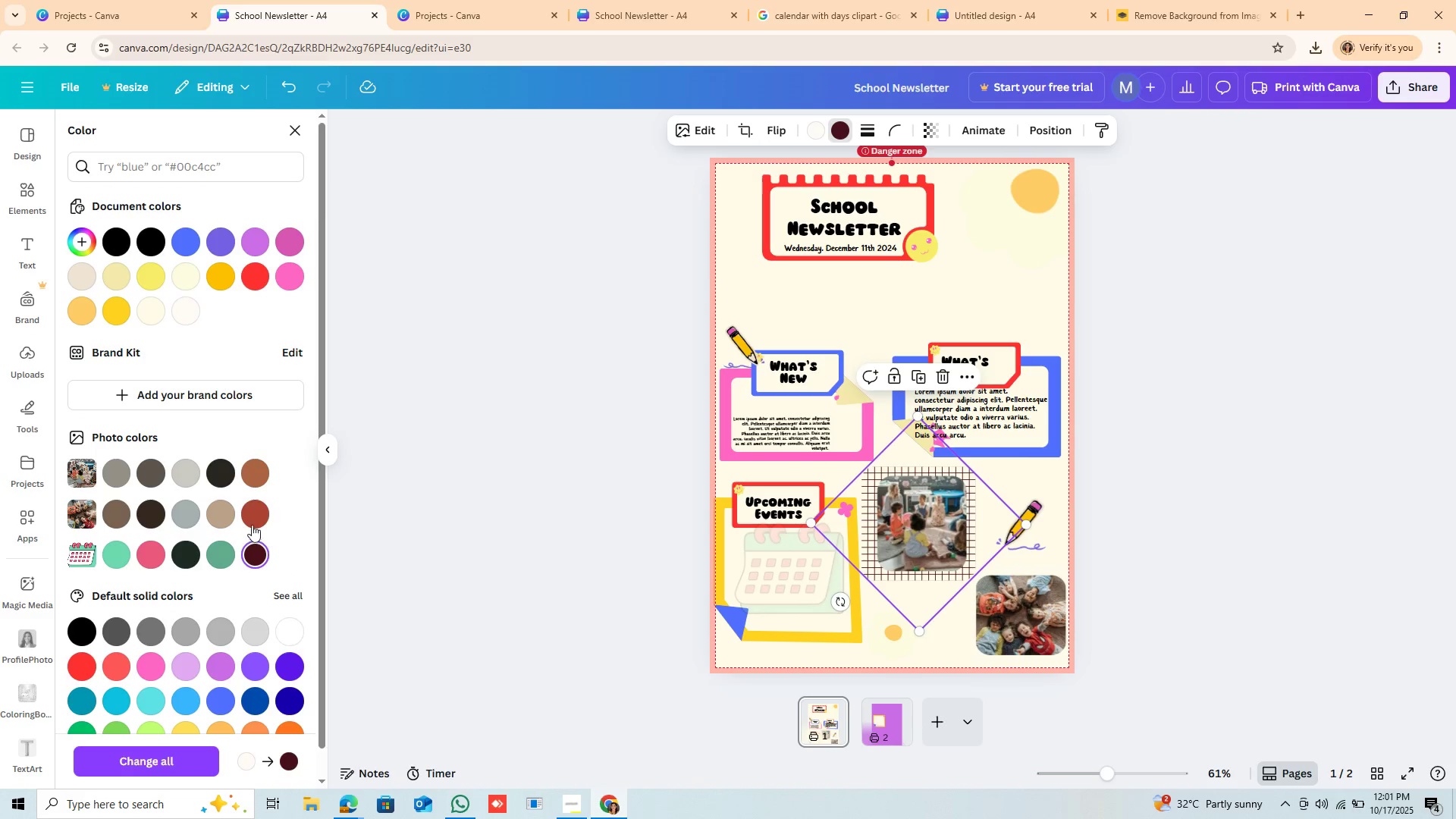 
left_click([253, 522])
 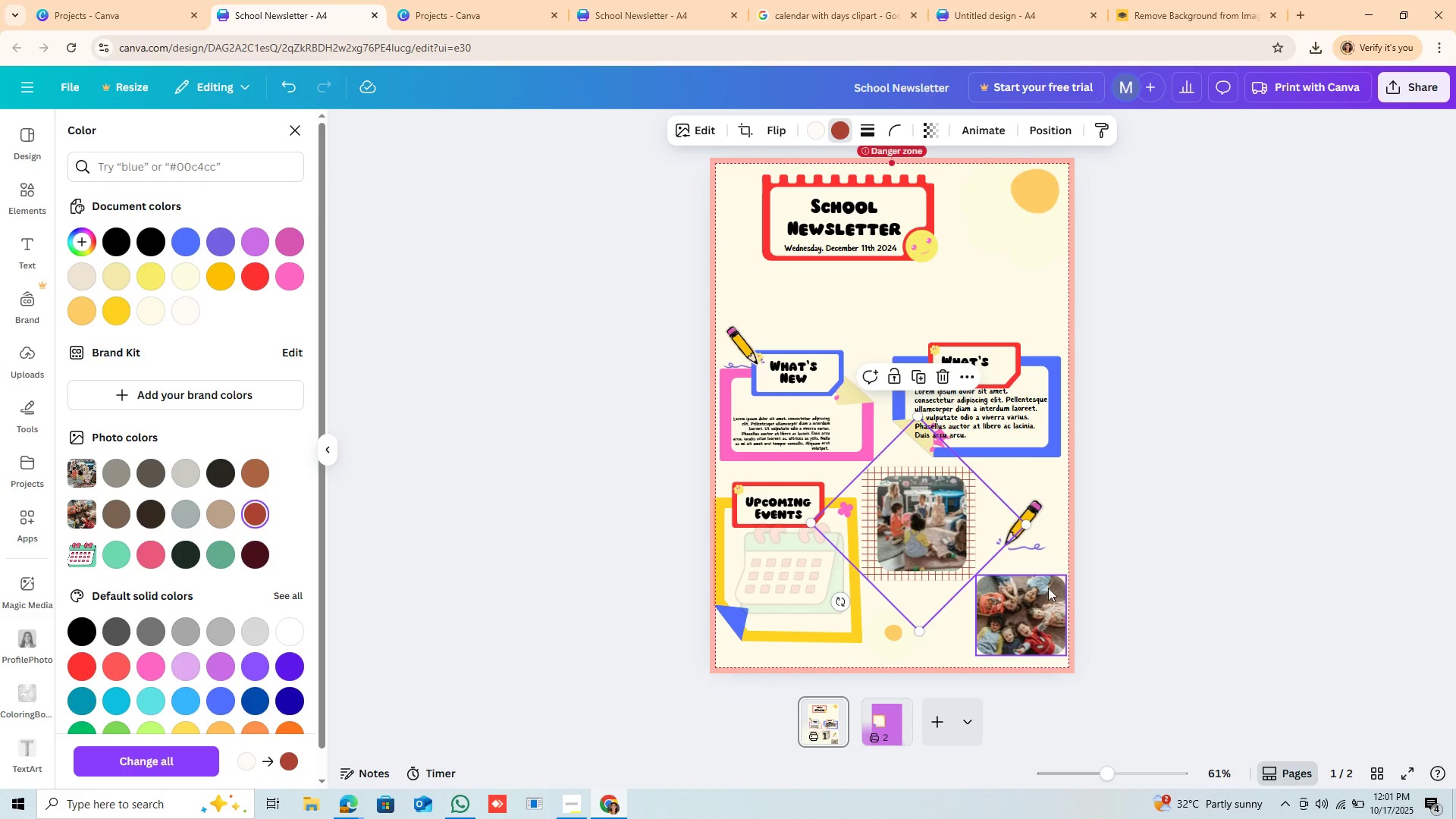 
left_click([1043, 572])
 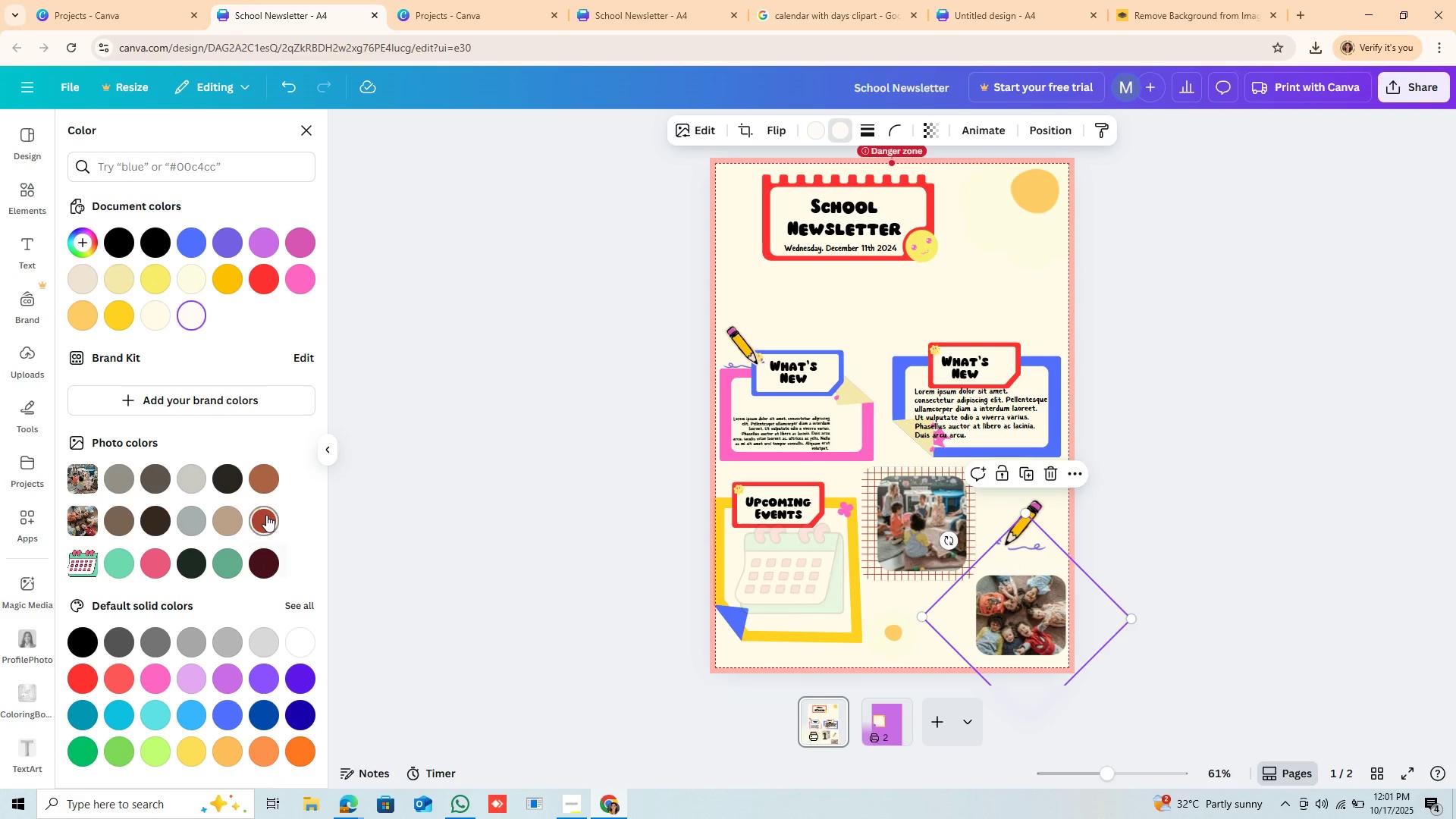 
left_click([266, 515])
 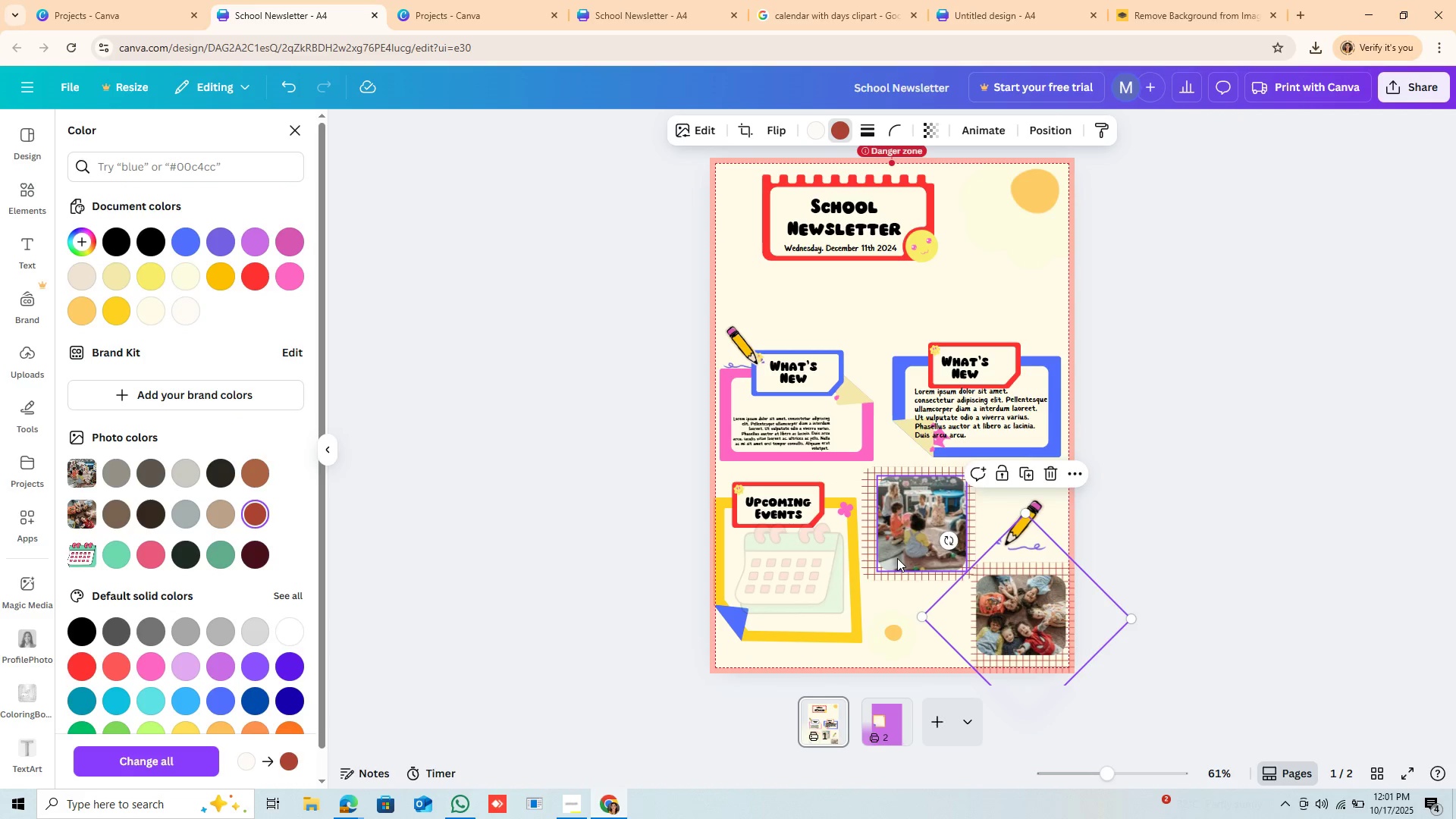 
left_click([854, 586])
 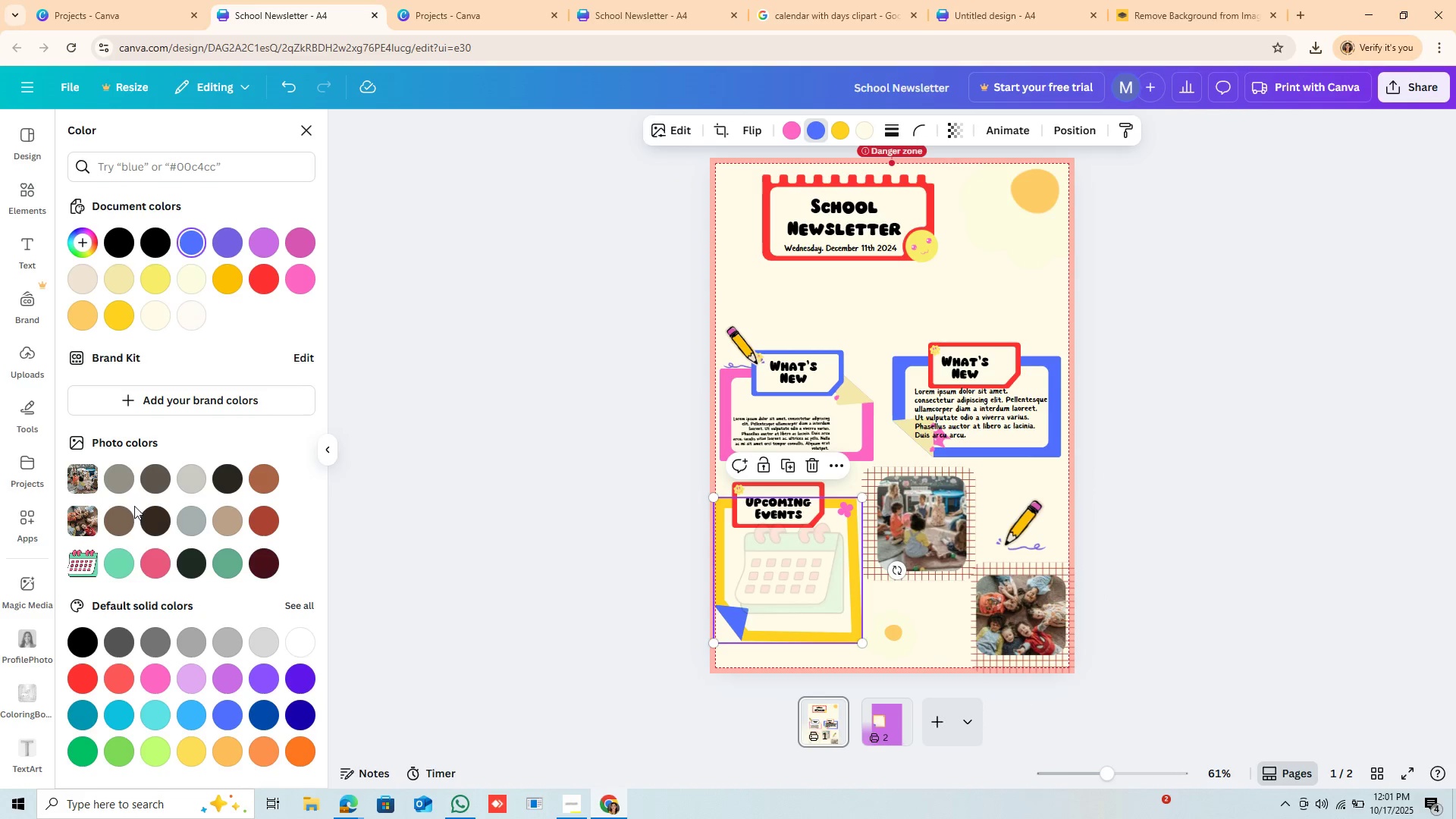 
left_click([128, 513])
 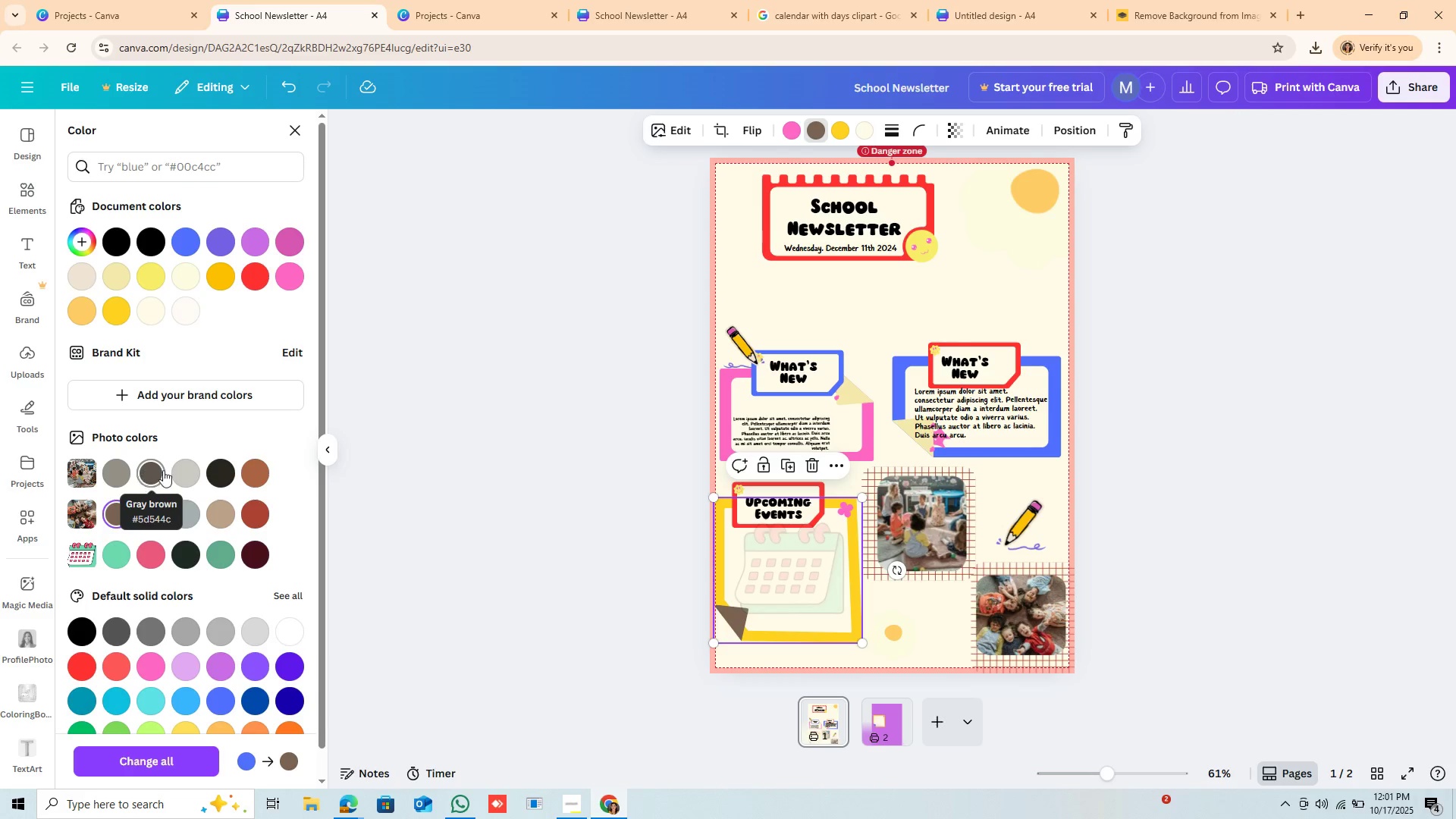 
left_click([195, 466])
 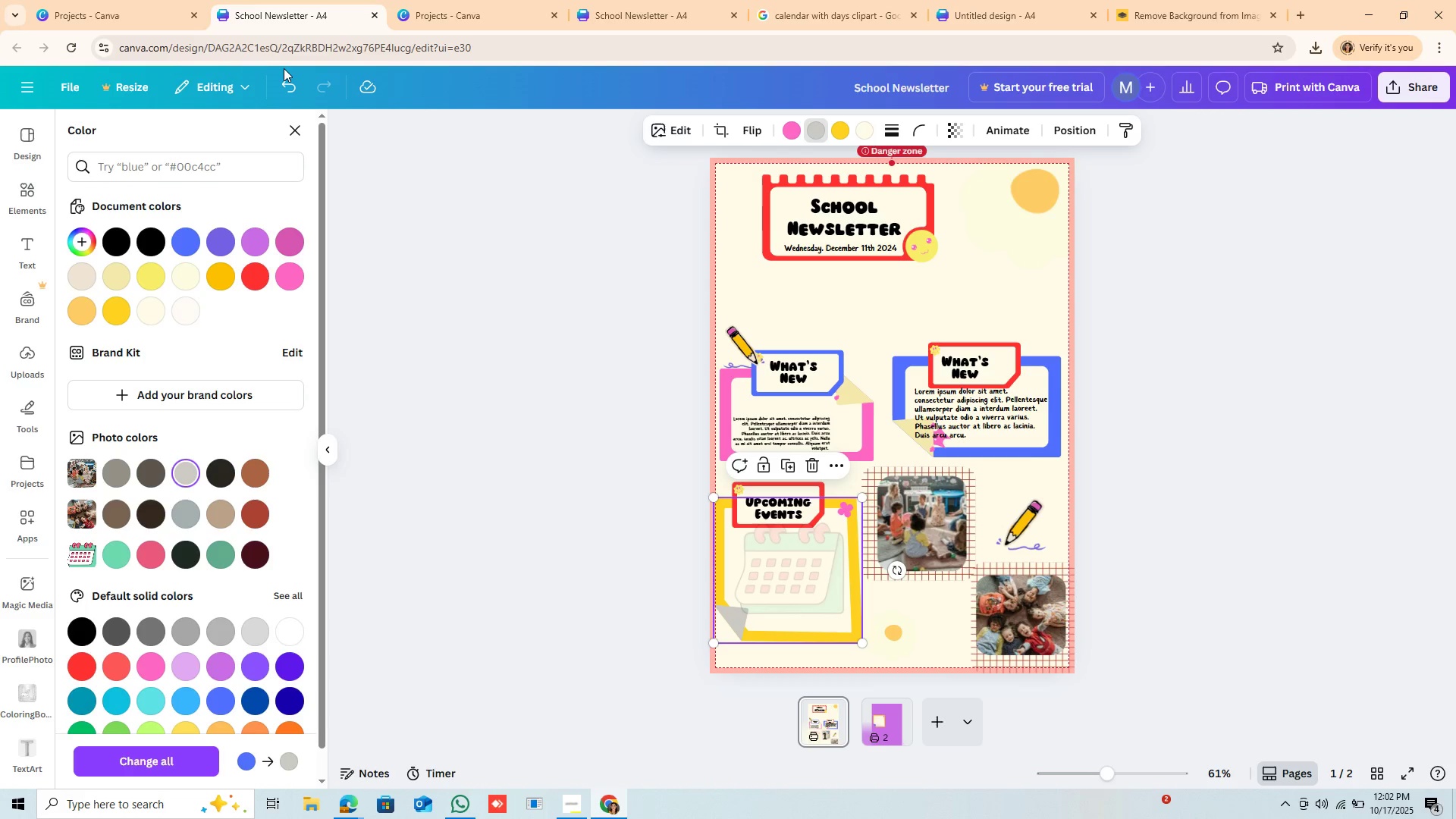 
left_click([288, 82])